 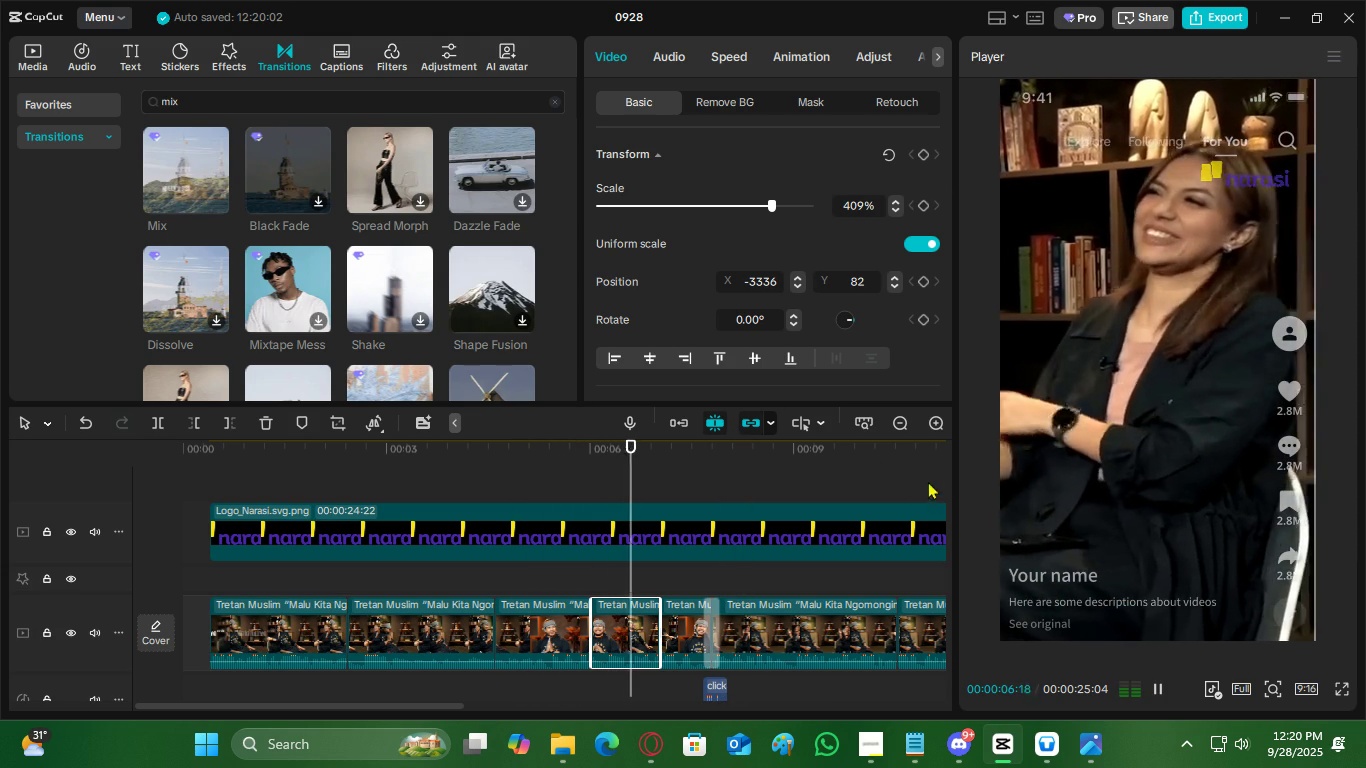 
key(Space)
 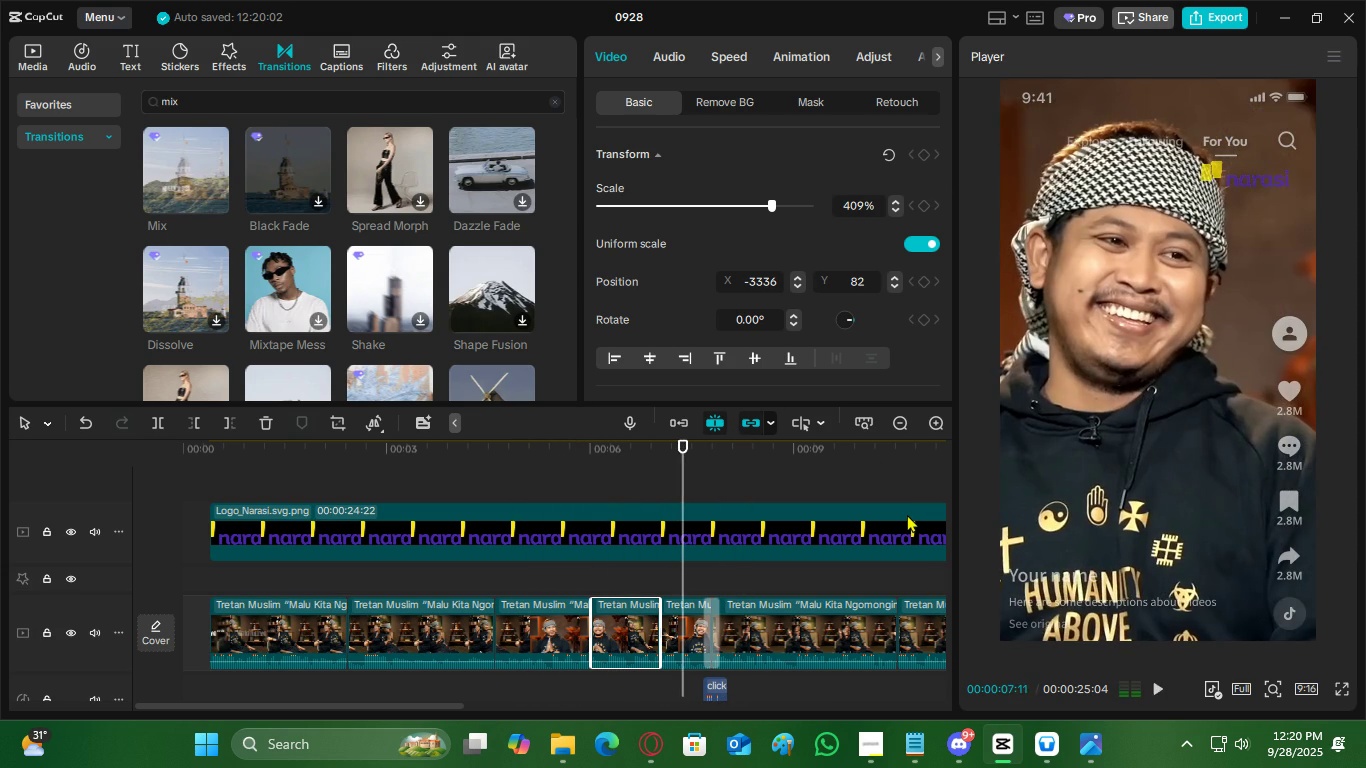 
key(Space)
 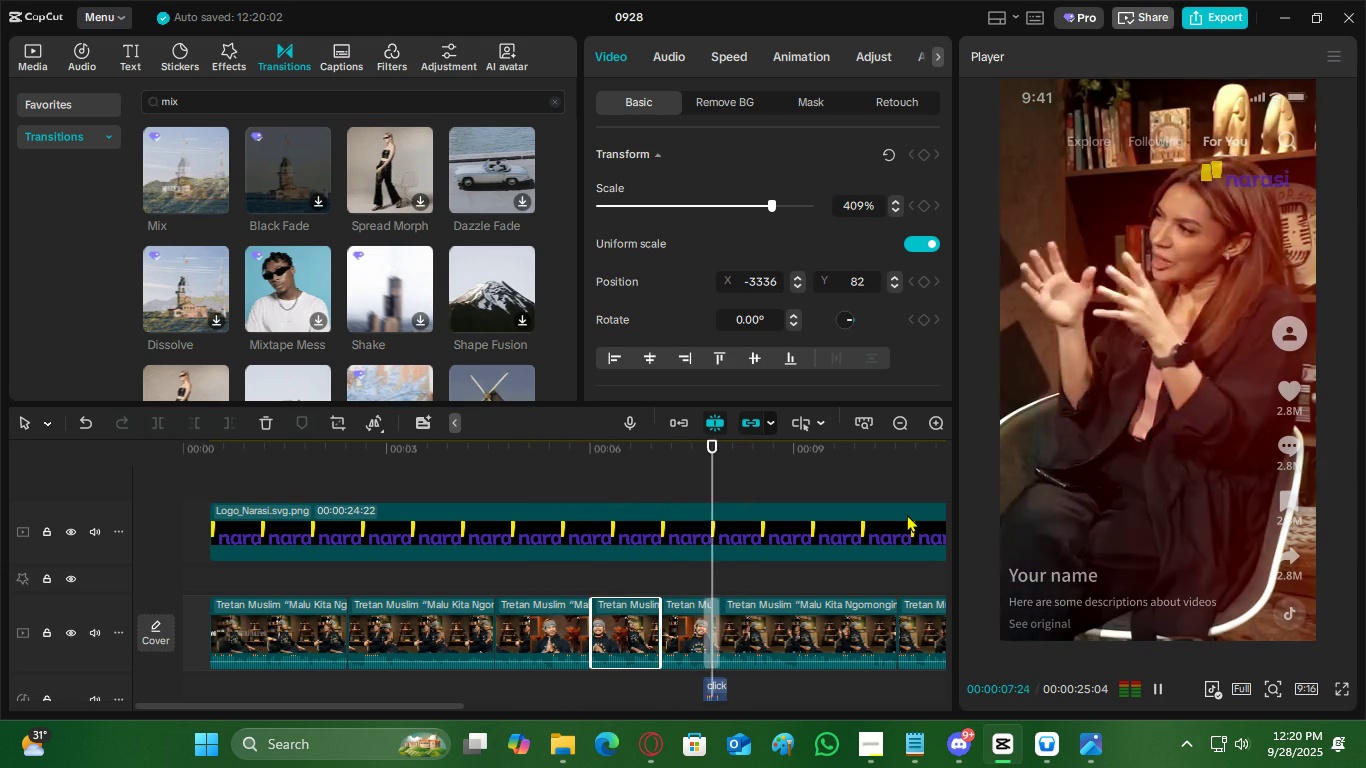 
key(Space)
 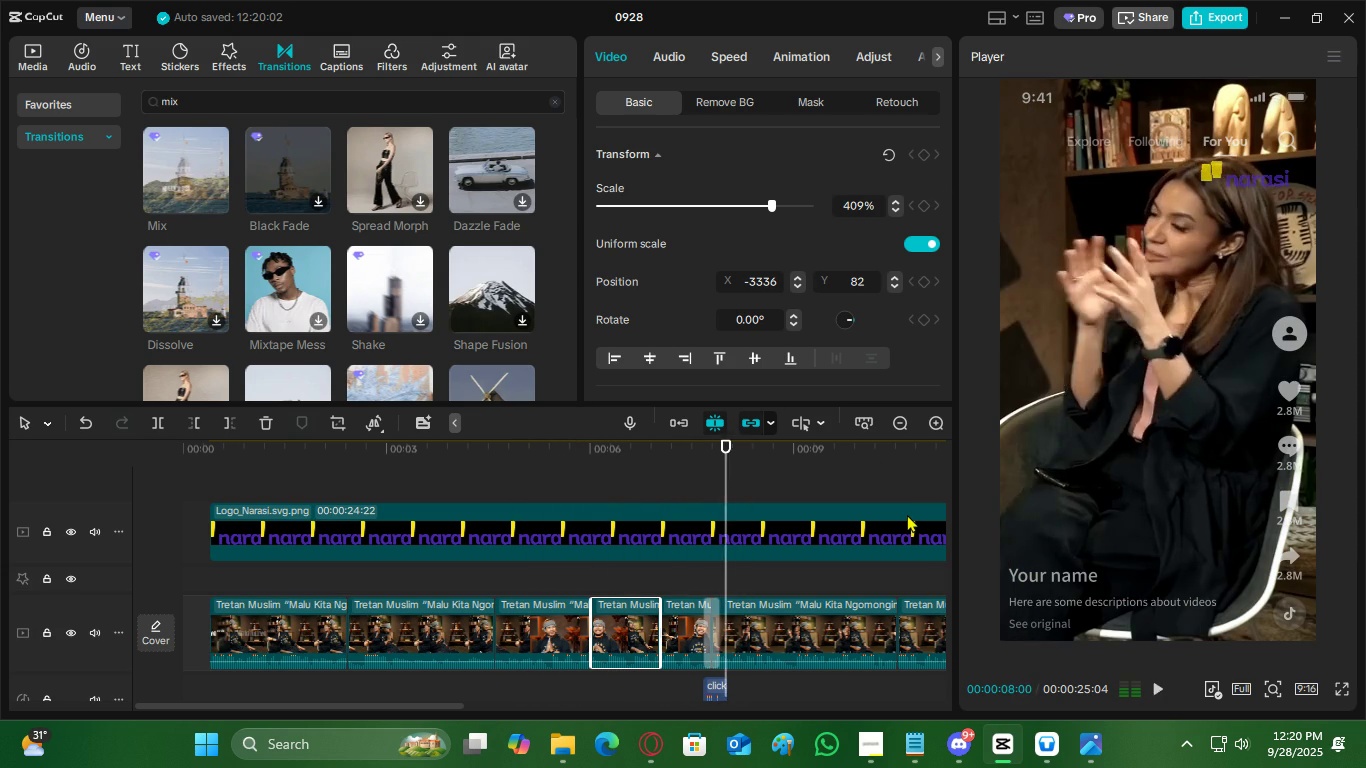 
key(Space)
 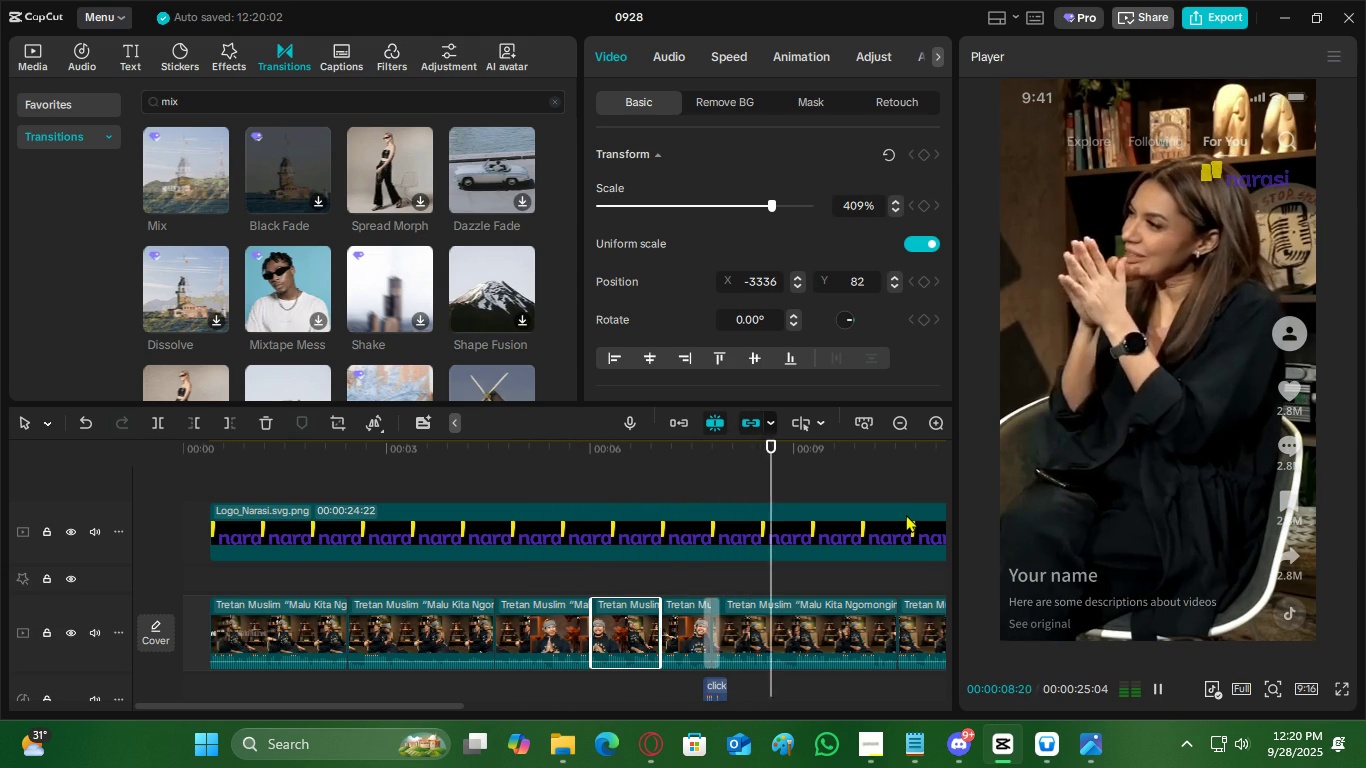 
key(Space)
 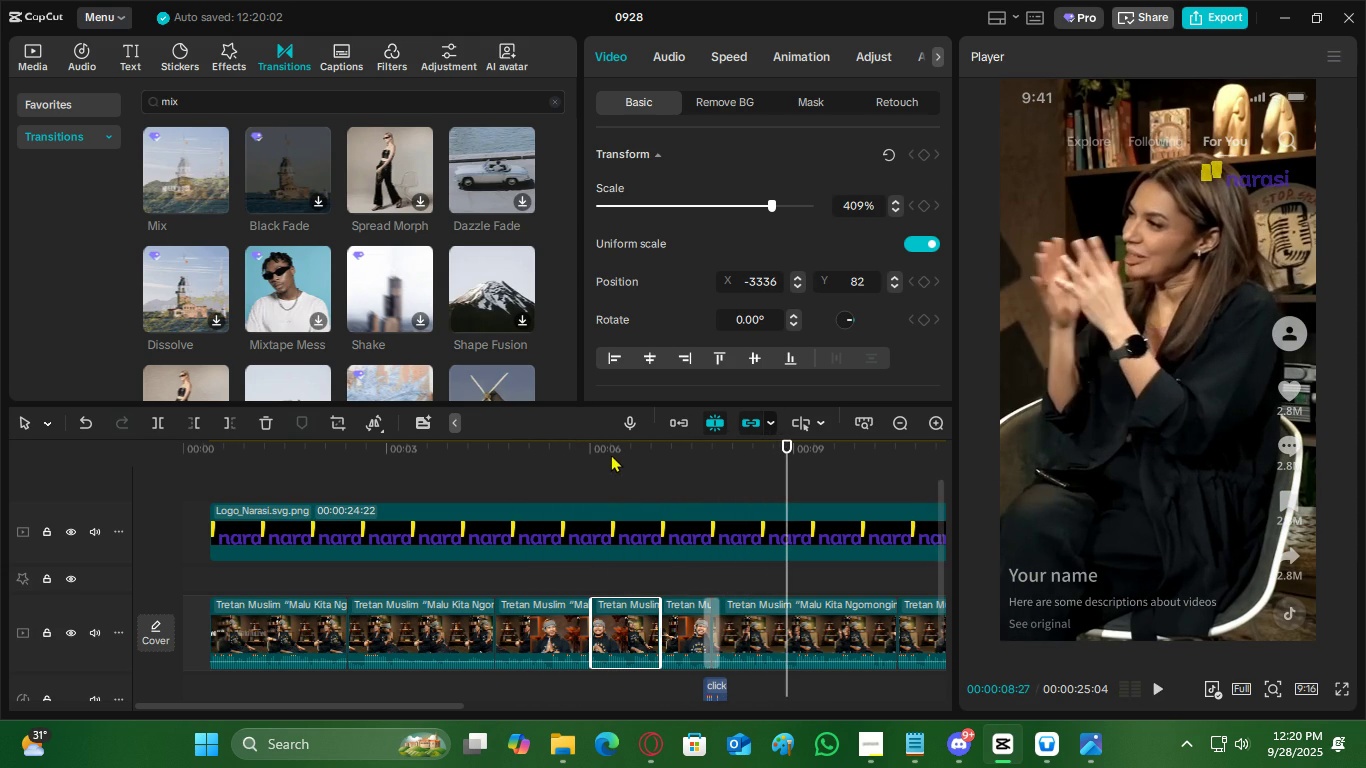 
key(Space)
 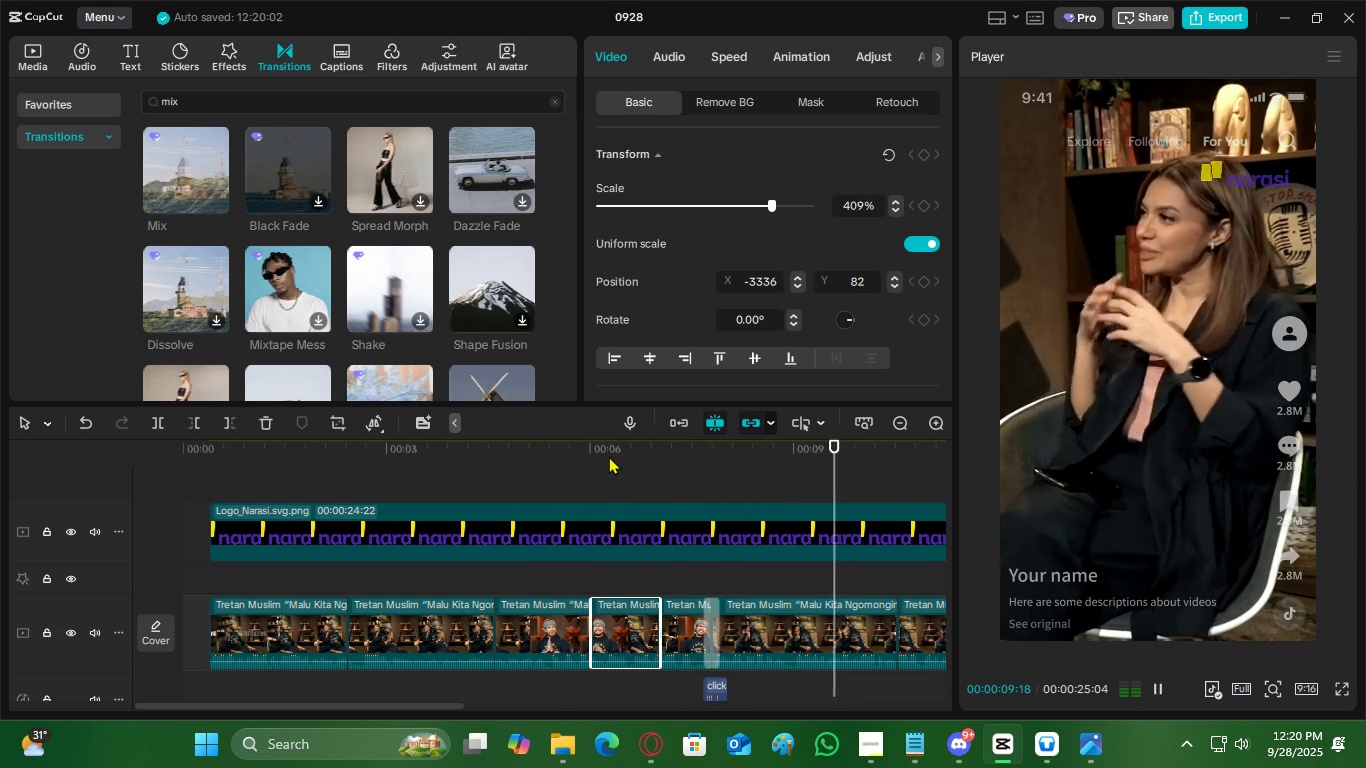 
left_click([609, 456])
 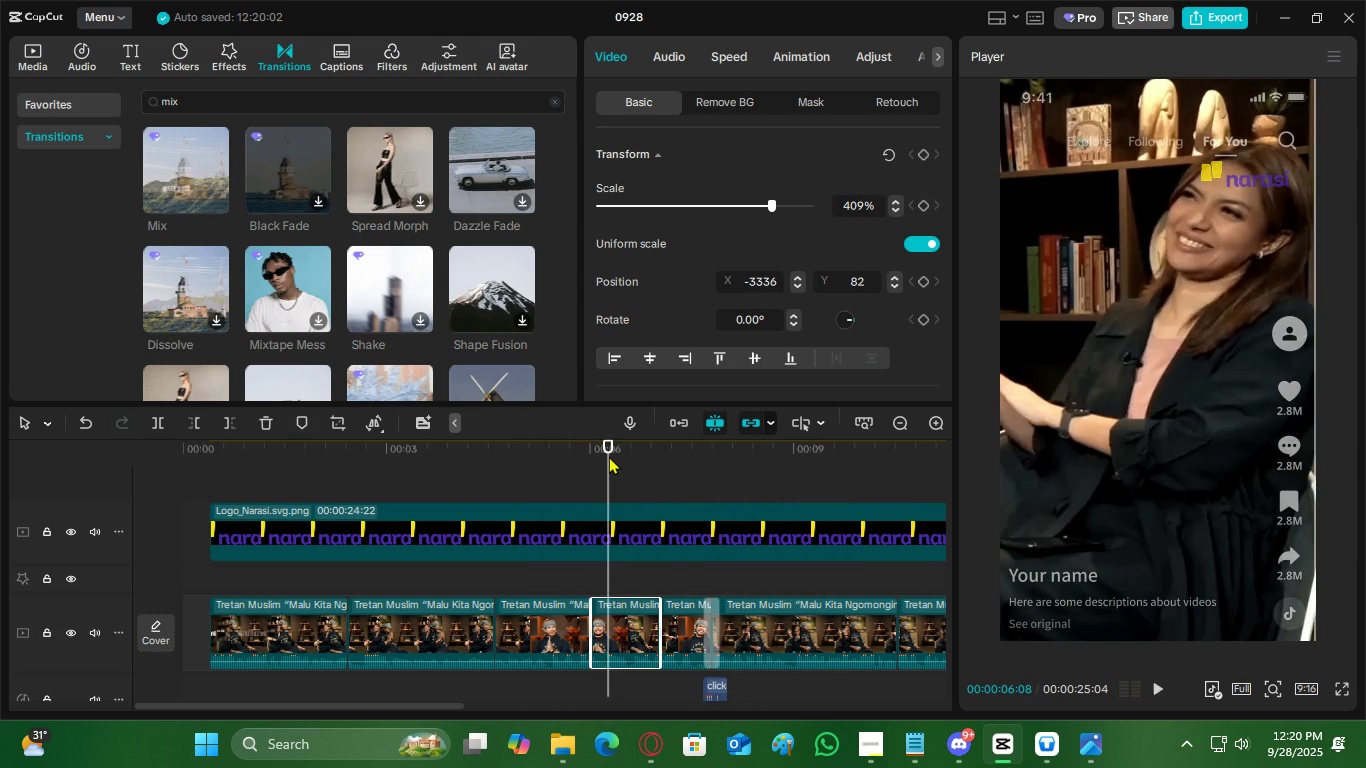 
key(Space)
 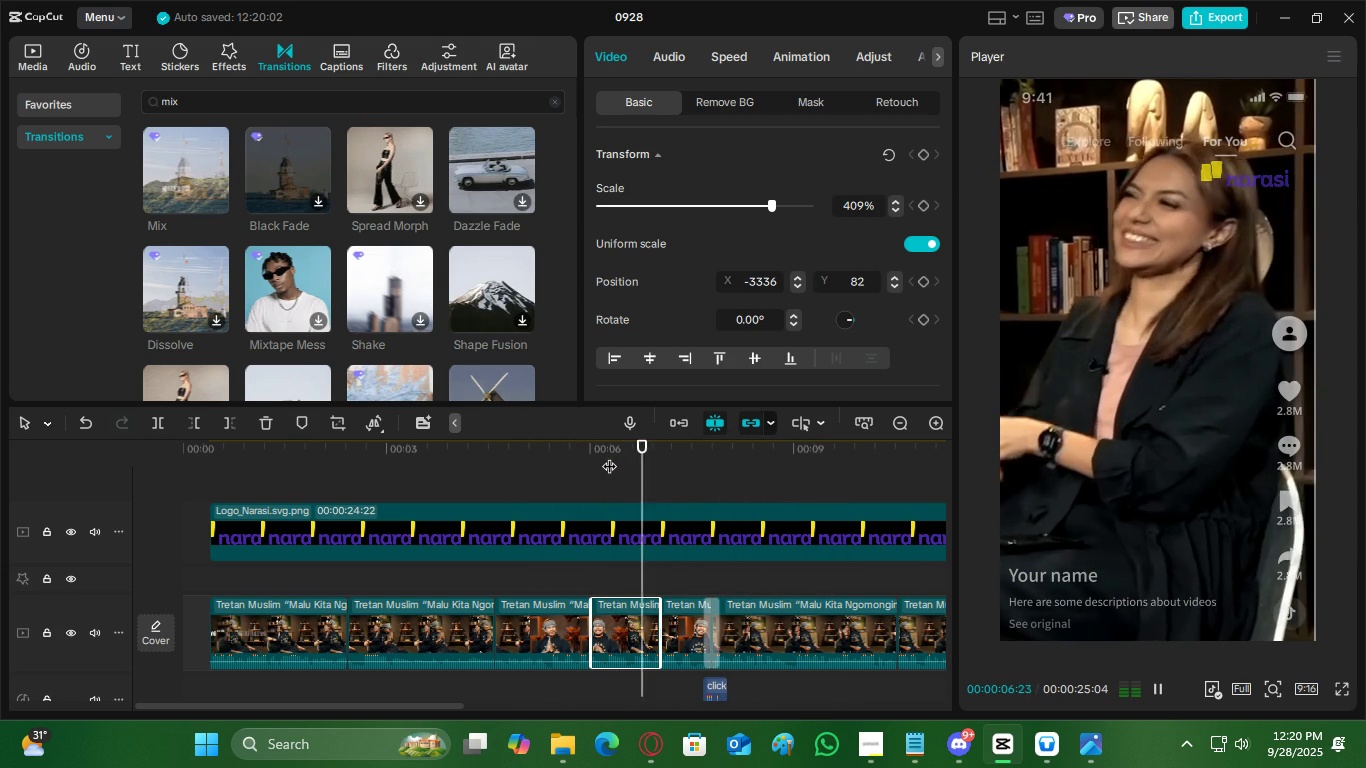 
key(Space)